 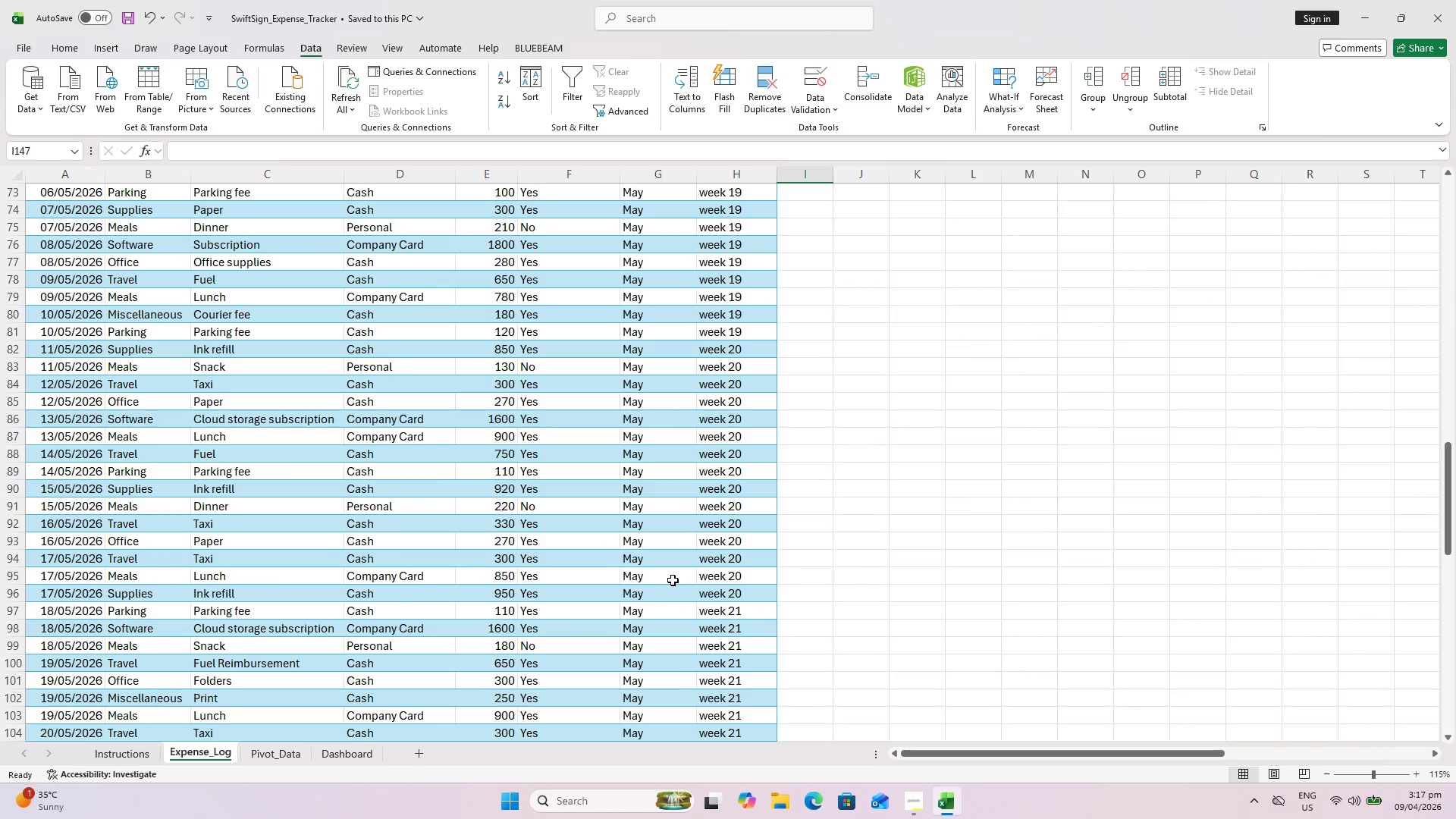 
left_click([673, 580])
 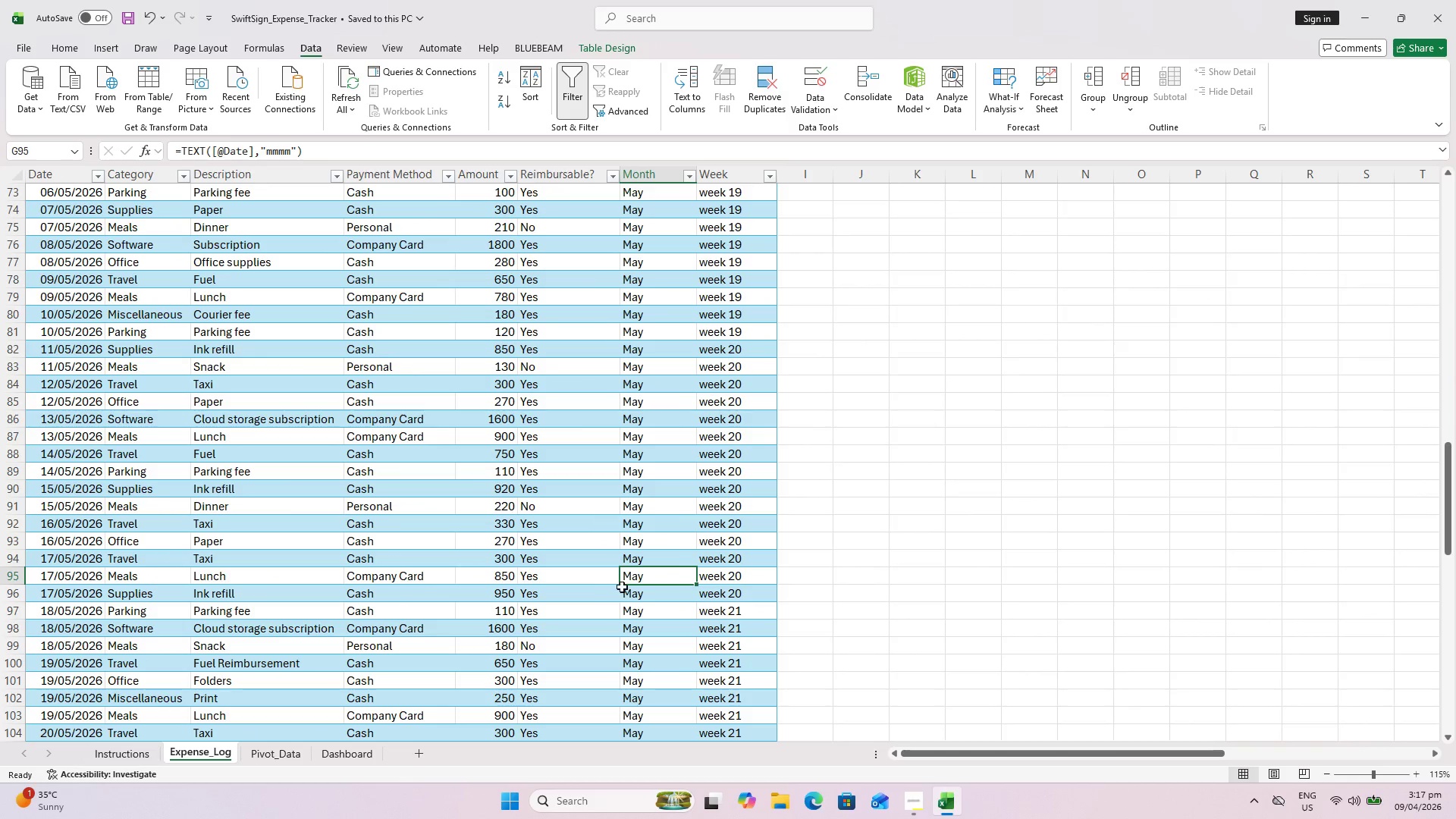 
scroll: coordinate [717, 626], scroll_direction: down, amount: 21.0
 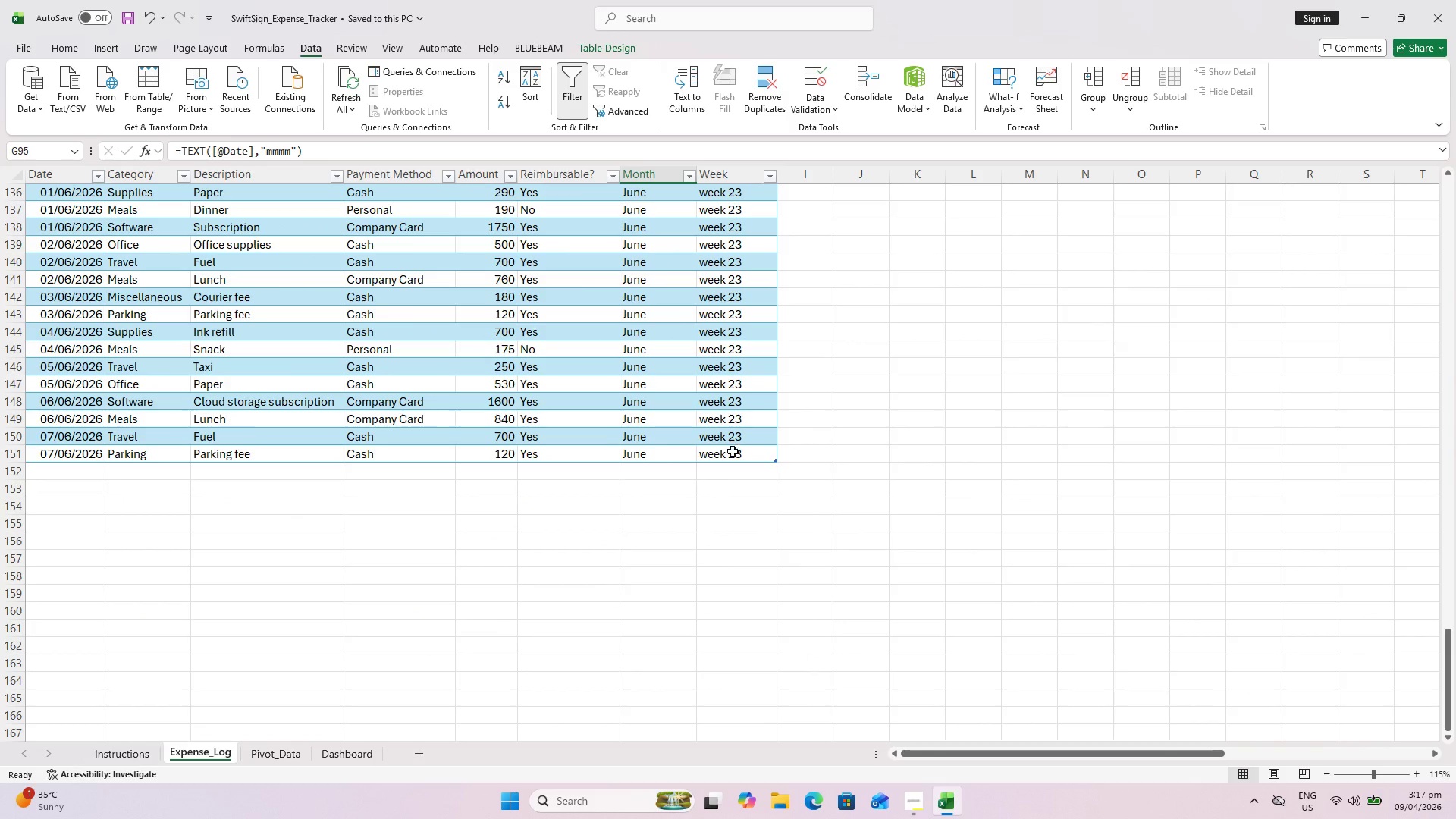 
left_click([733, 451])
 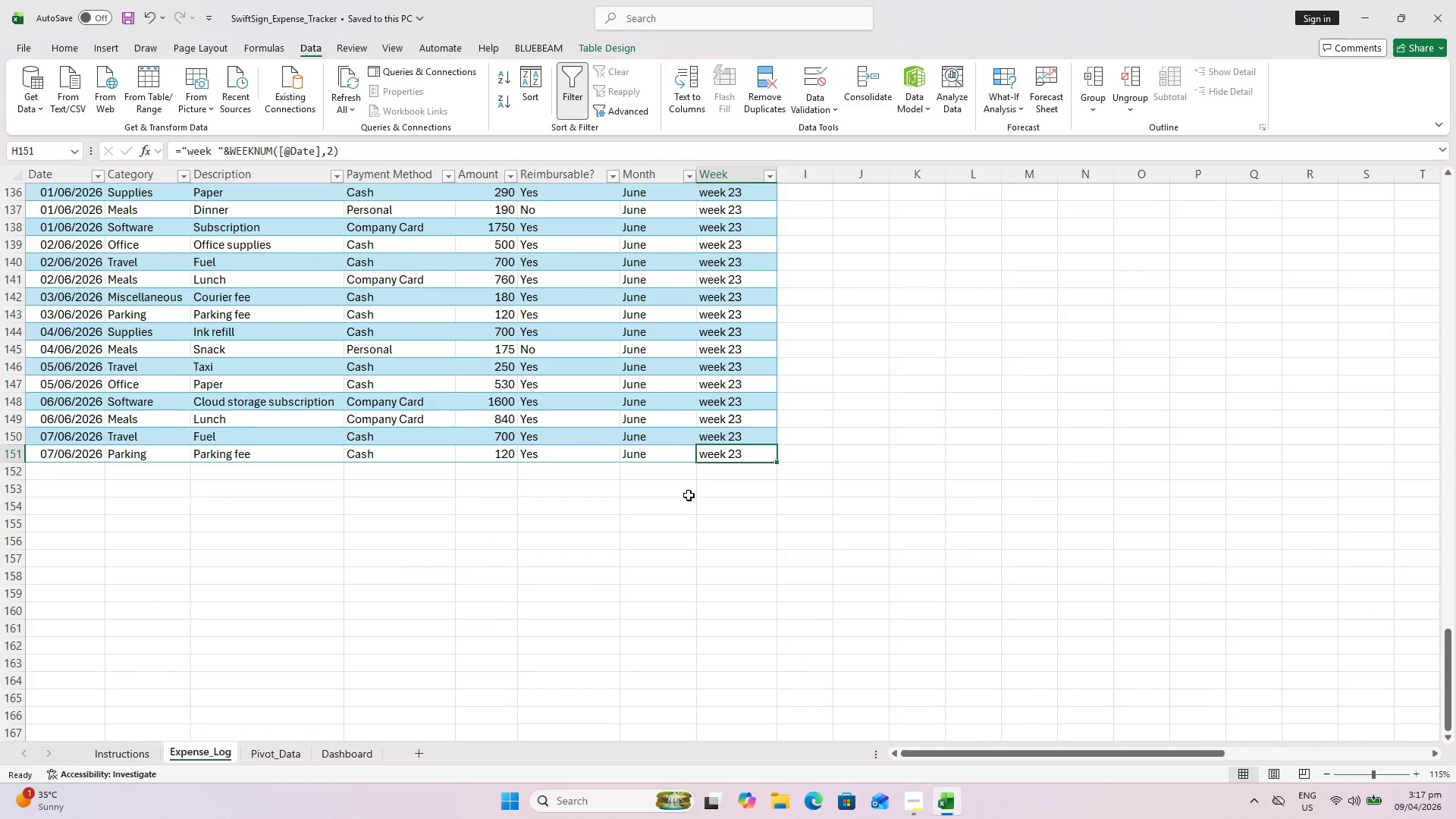 
left_click([689, 495])
 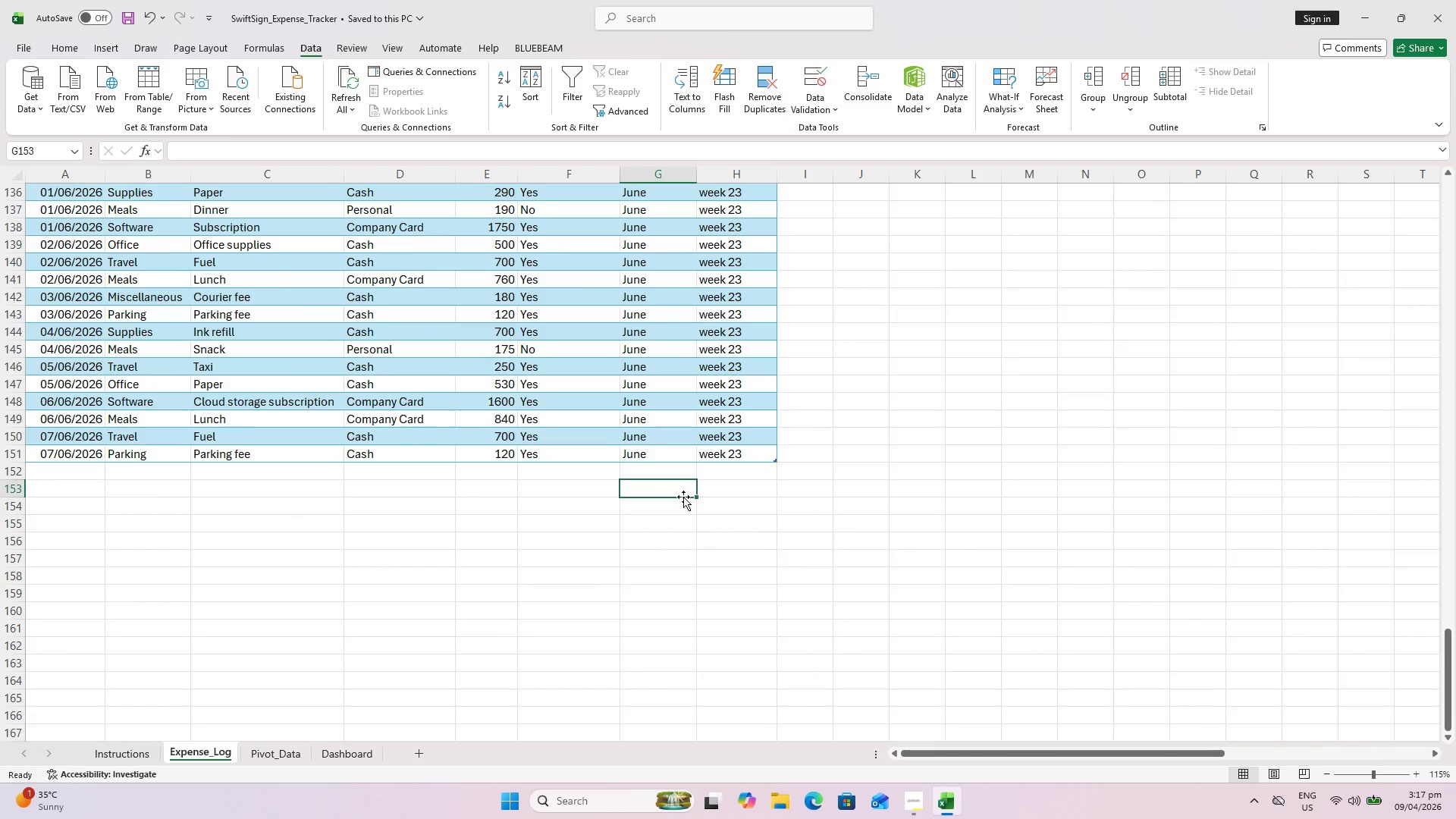 
scroll: coordinate [623, 500], scroll_direction: up, amount: 6.0
 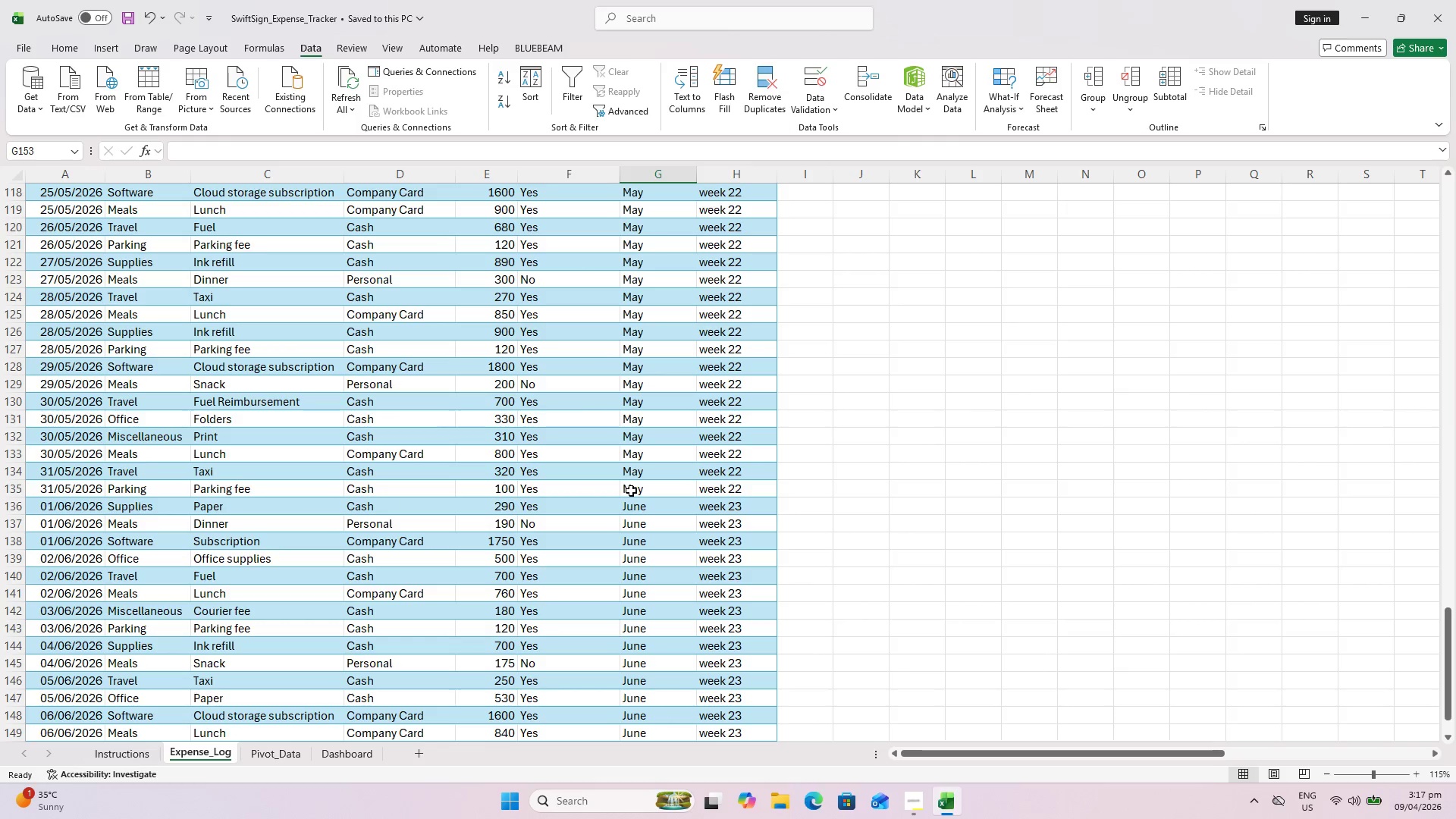 
left_click_drag(start_coordinate=[631, 491], to_coordinate=[635, 501])
 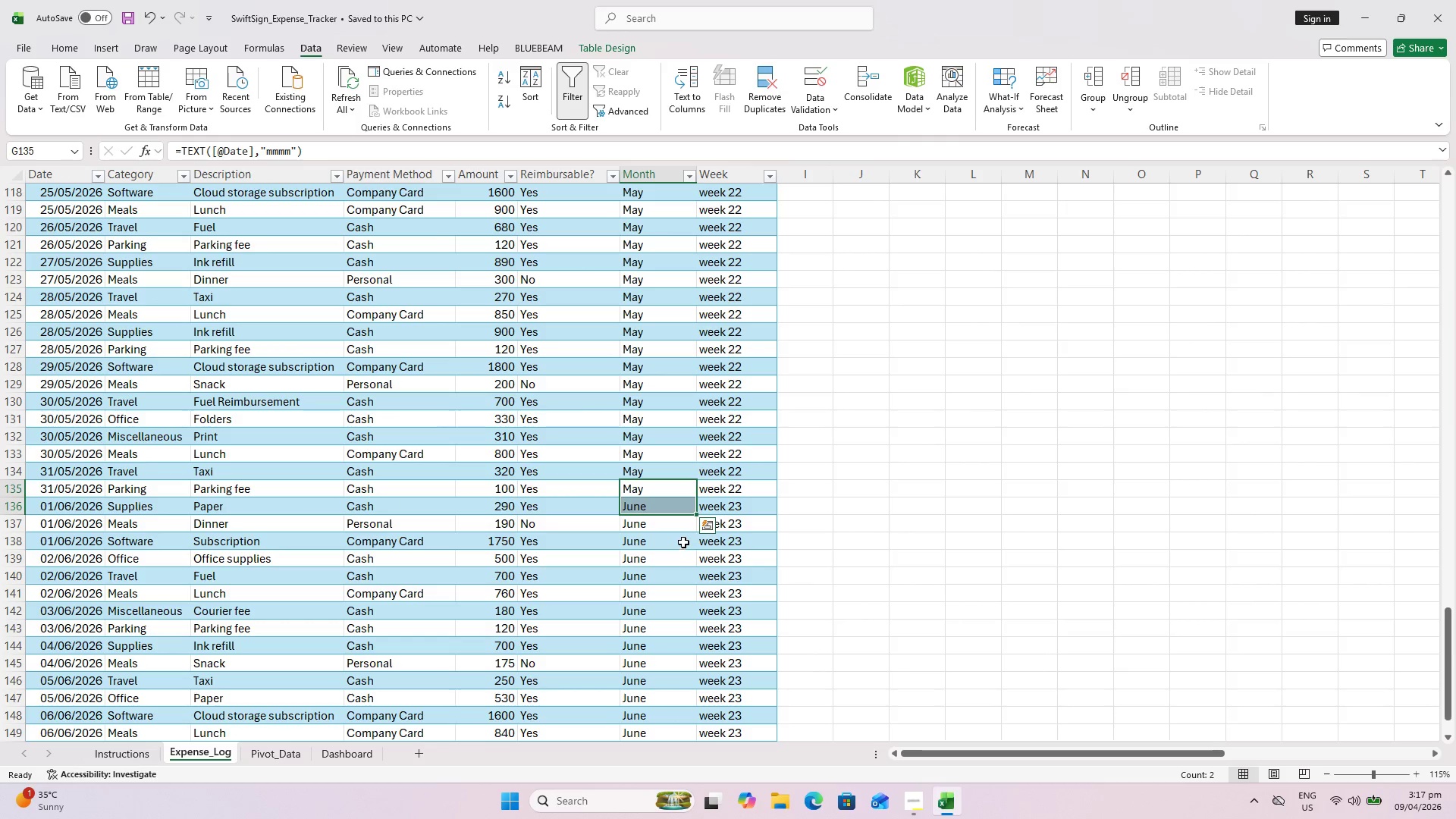 
scroll: coordinate [683, 538], scroll_direction: down, amount: 2.0
 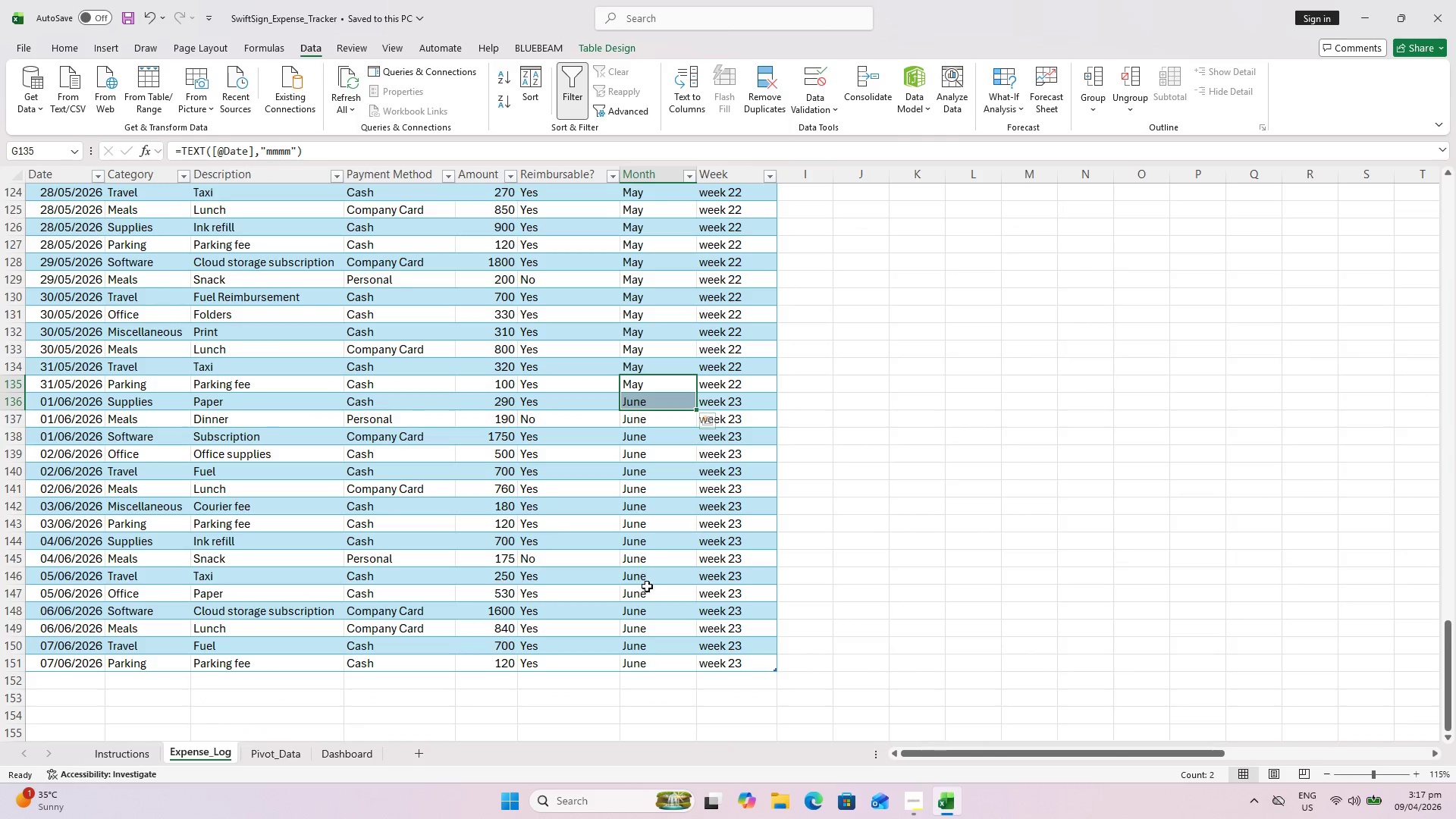 
left_click([651, 611])
 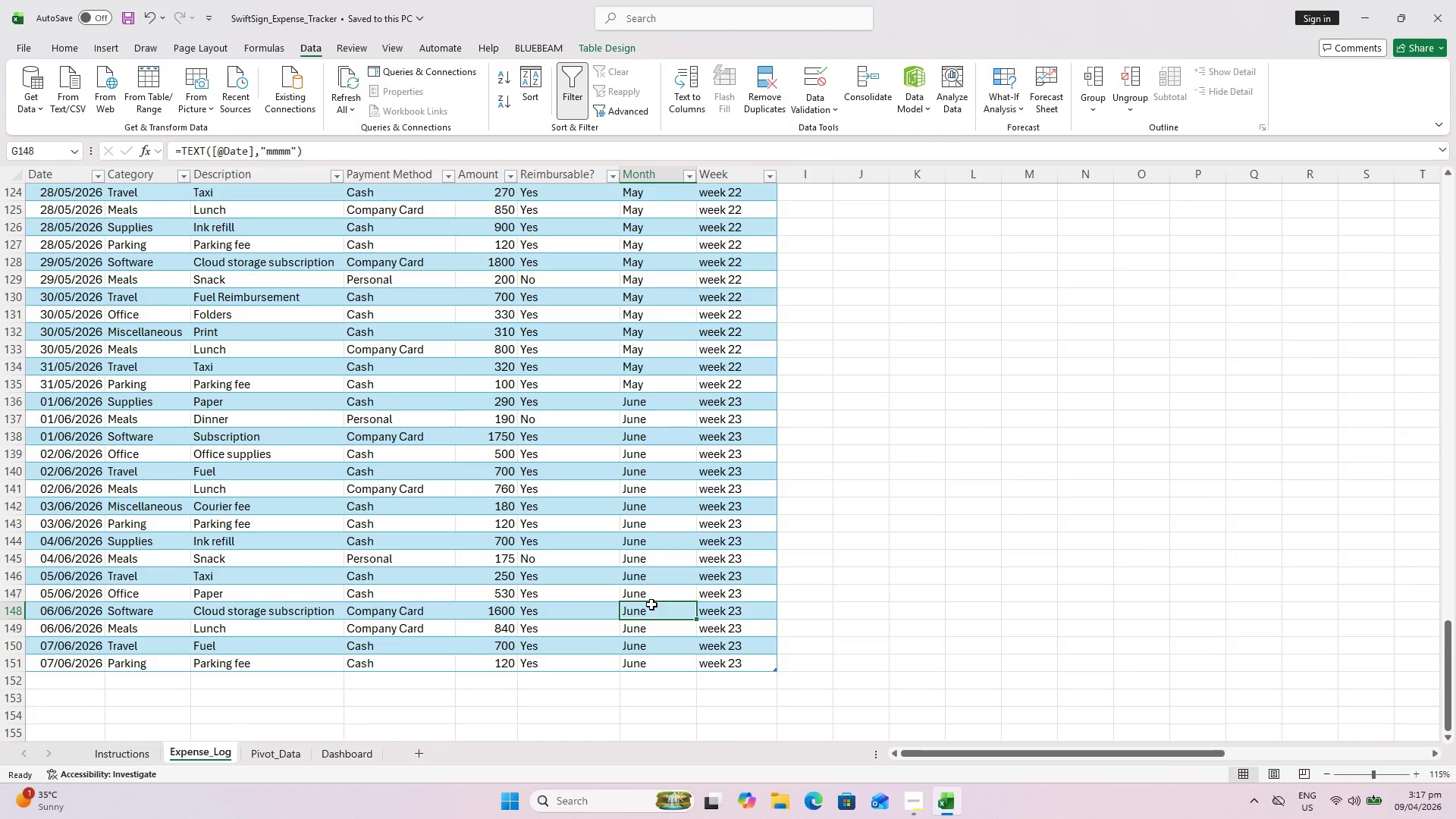 
left_click([749, 595])
 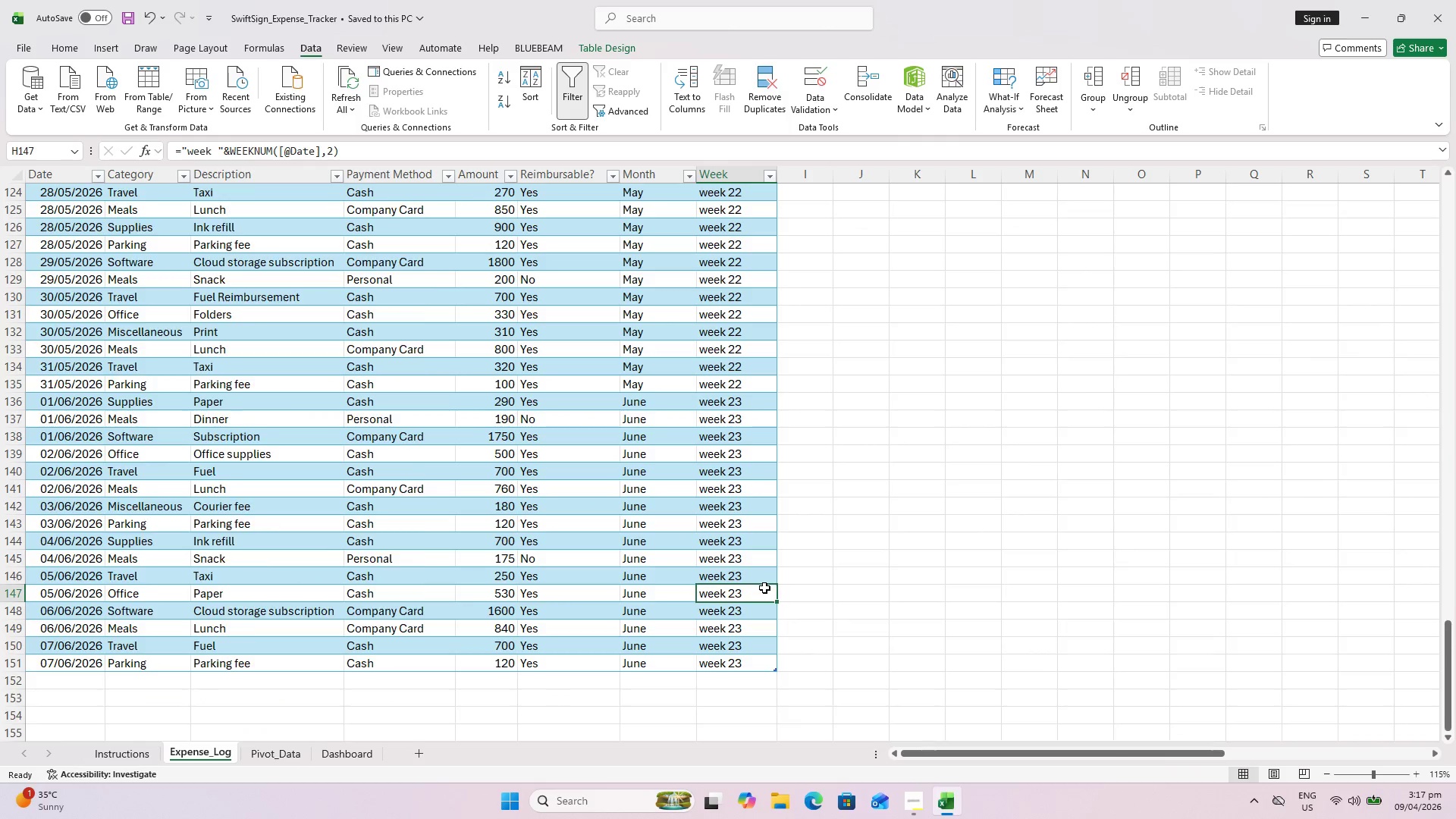 
scroll: coordinate [764, 588], scroll_direction: up, amount: 4.0